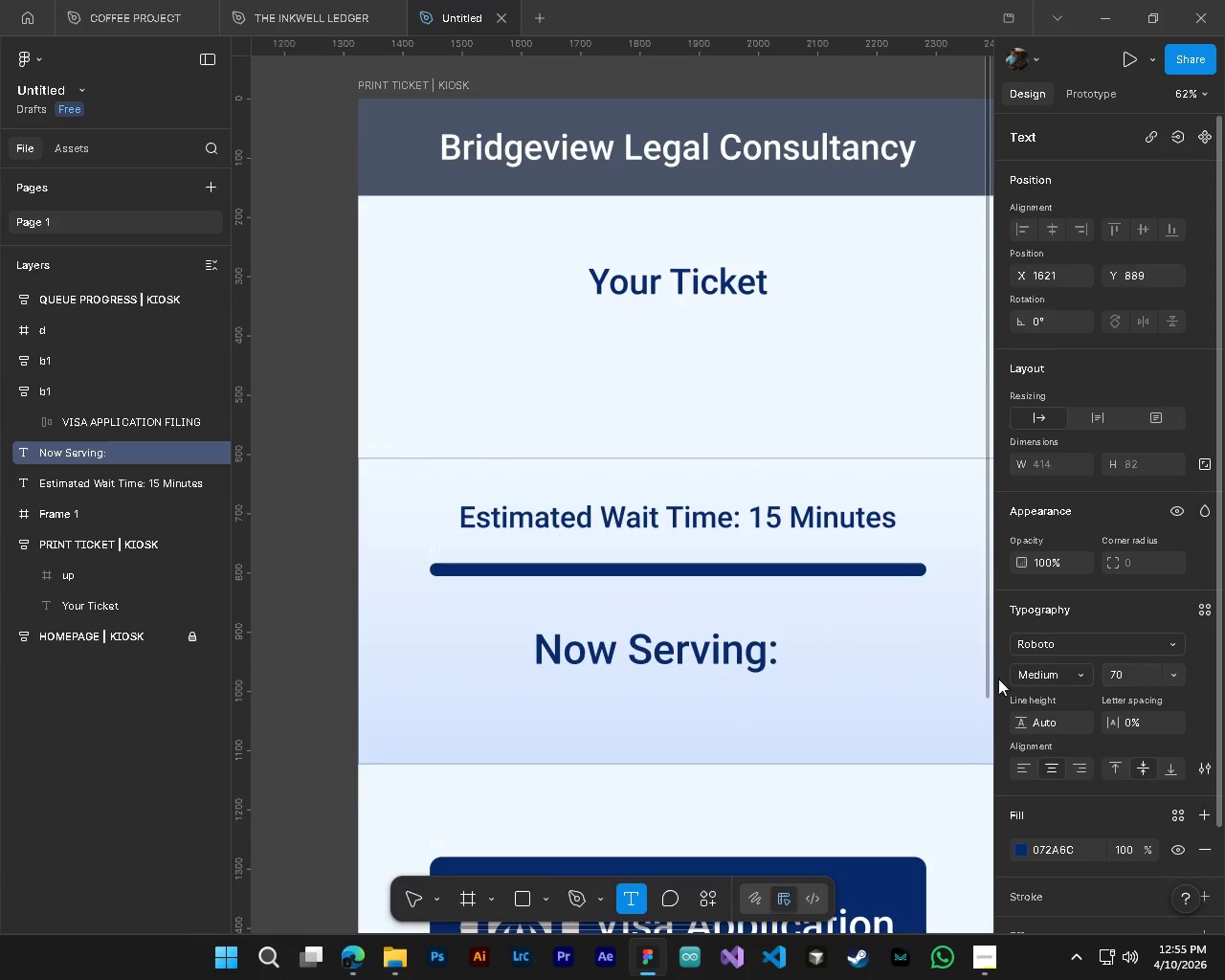 
hold_key(key=AltLeft, duration=0.5)
hold_key(key=ControlLeft, duration=0.52)
scroll: coordinate [758, 725], scroll_direction: down, amount: 3.0
 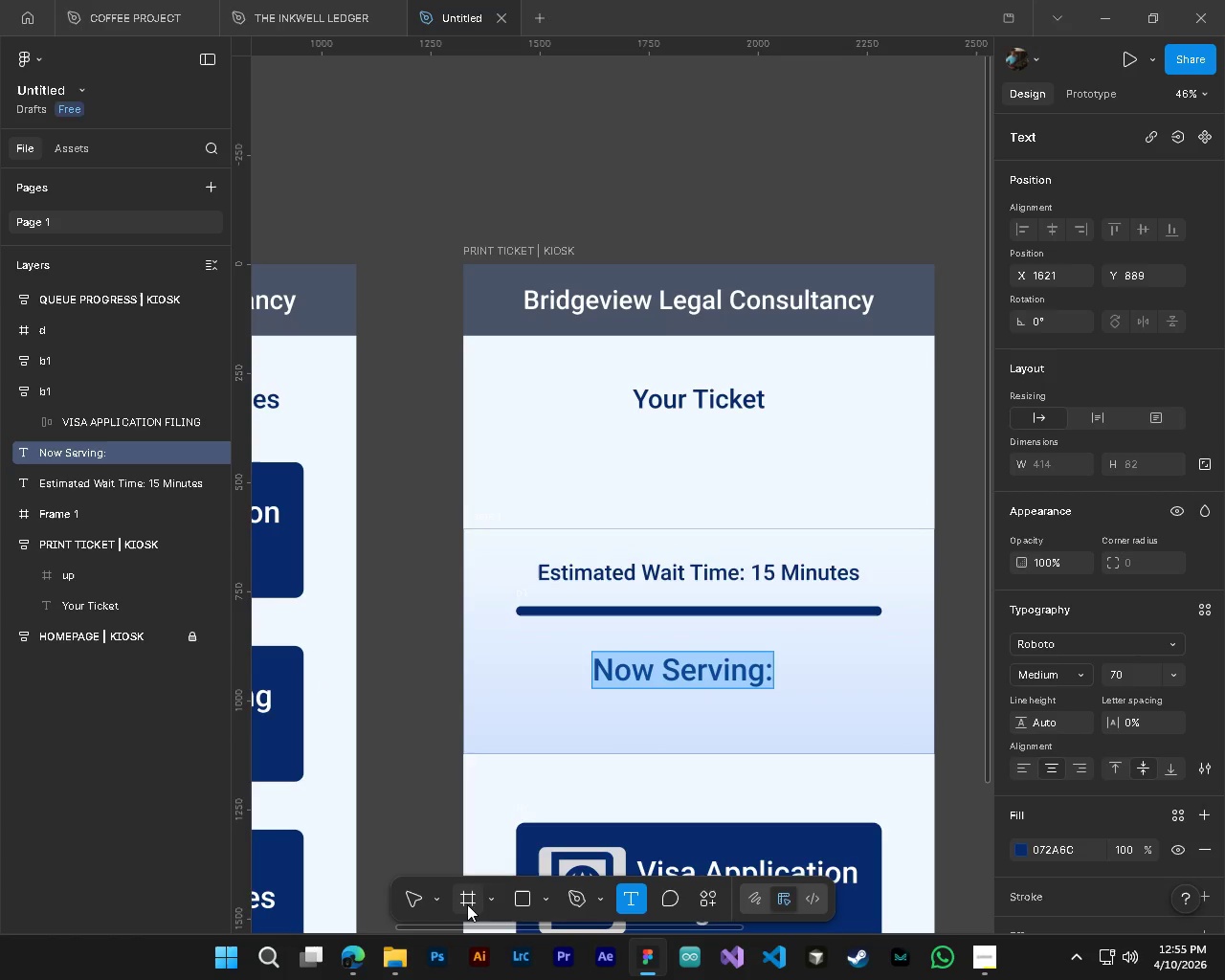 
left_click([408, 907])
 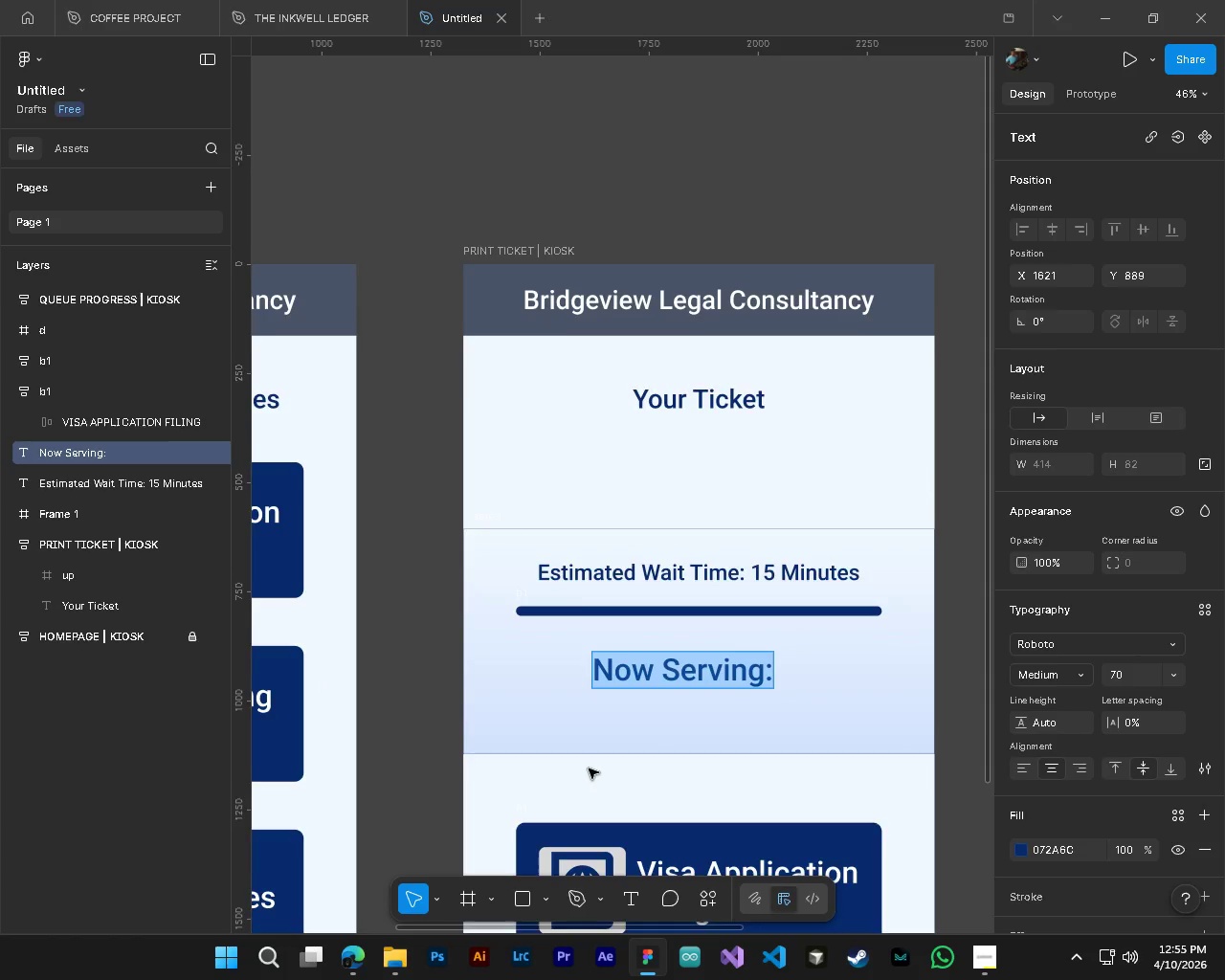 
scroll: coordinate [589, 768], scroll_direction: down, amount: 4.0
 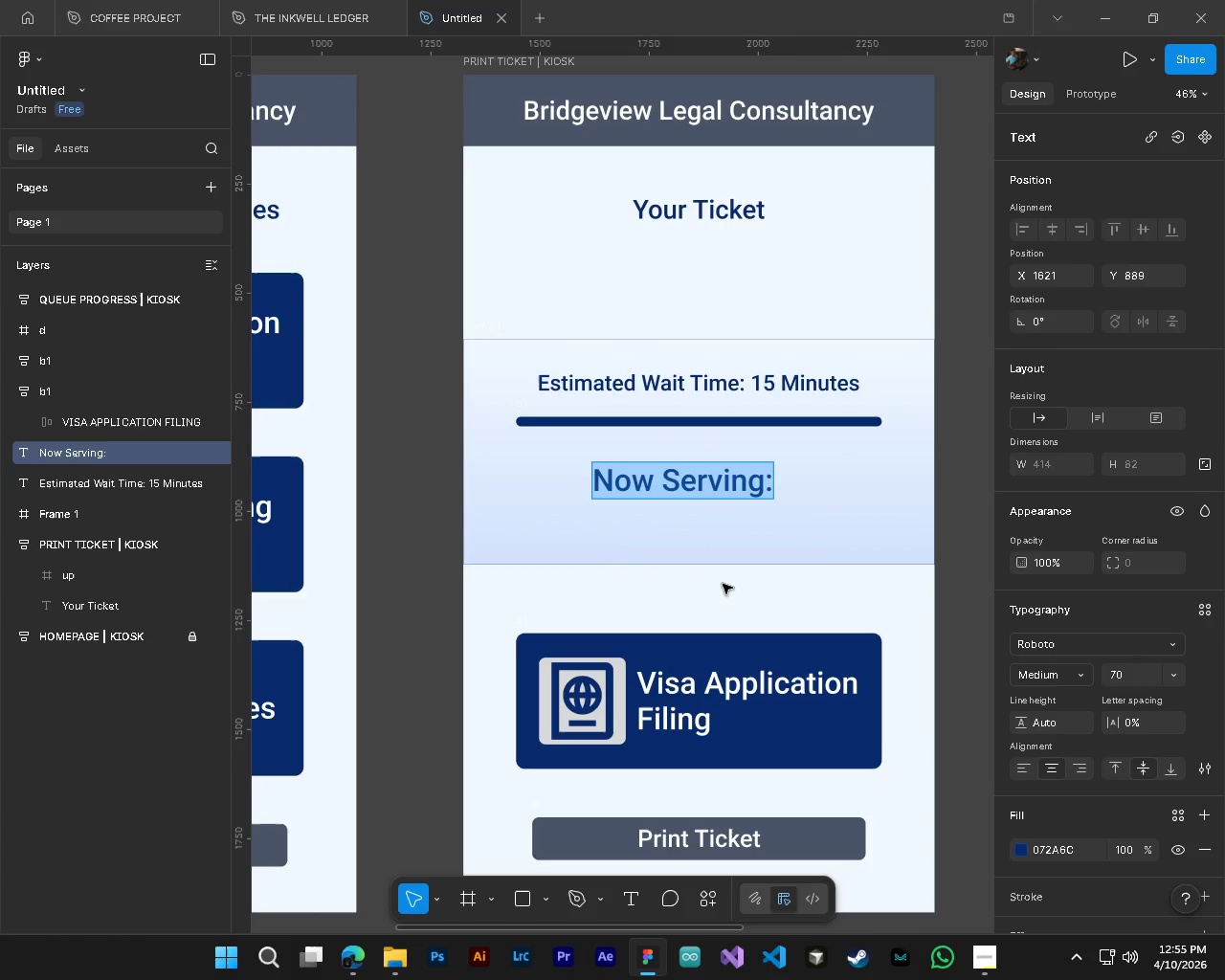 
left_click([729, 601])
 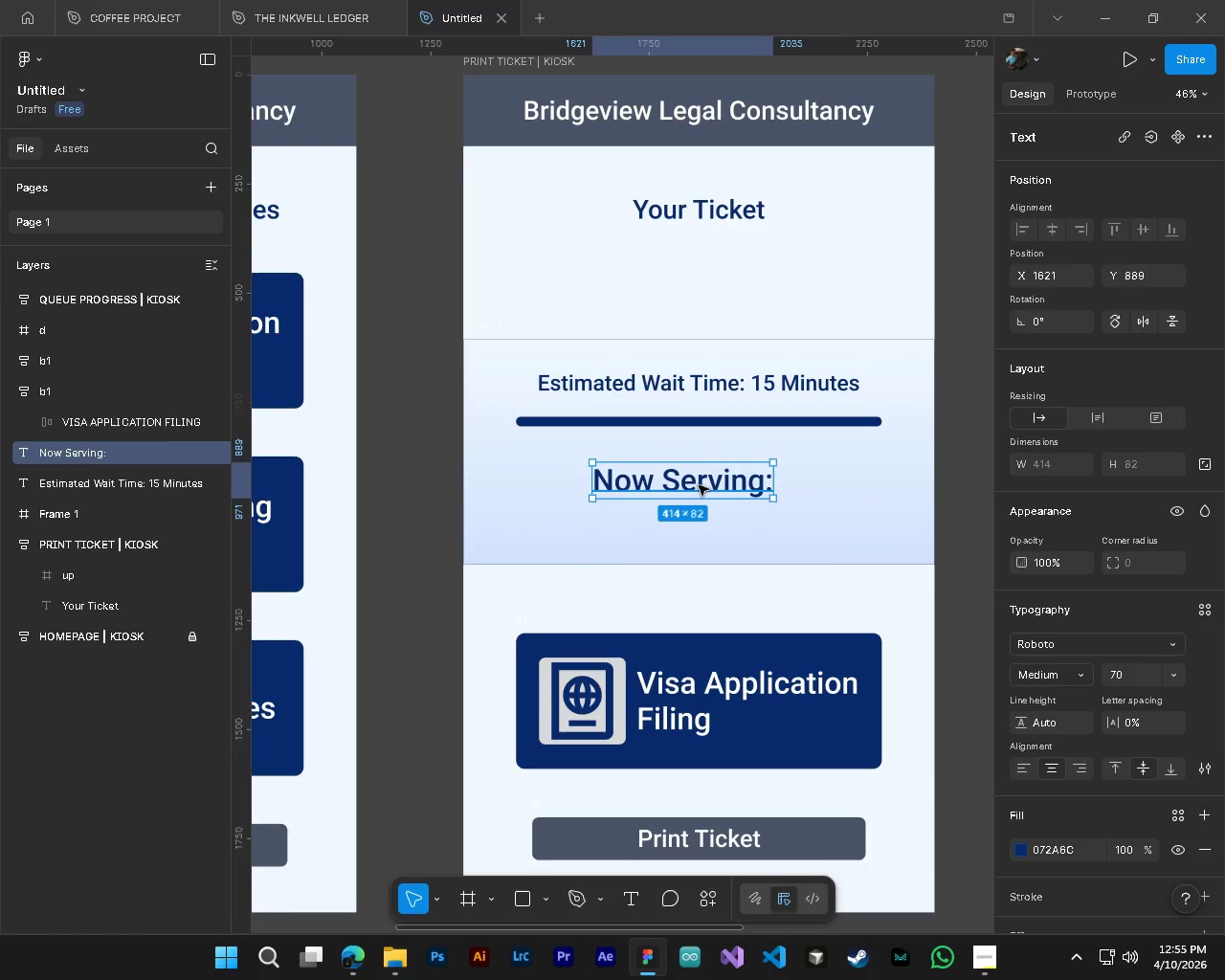 
left_click([699, 485])
 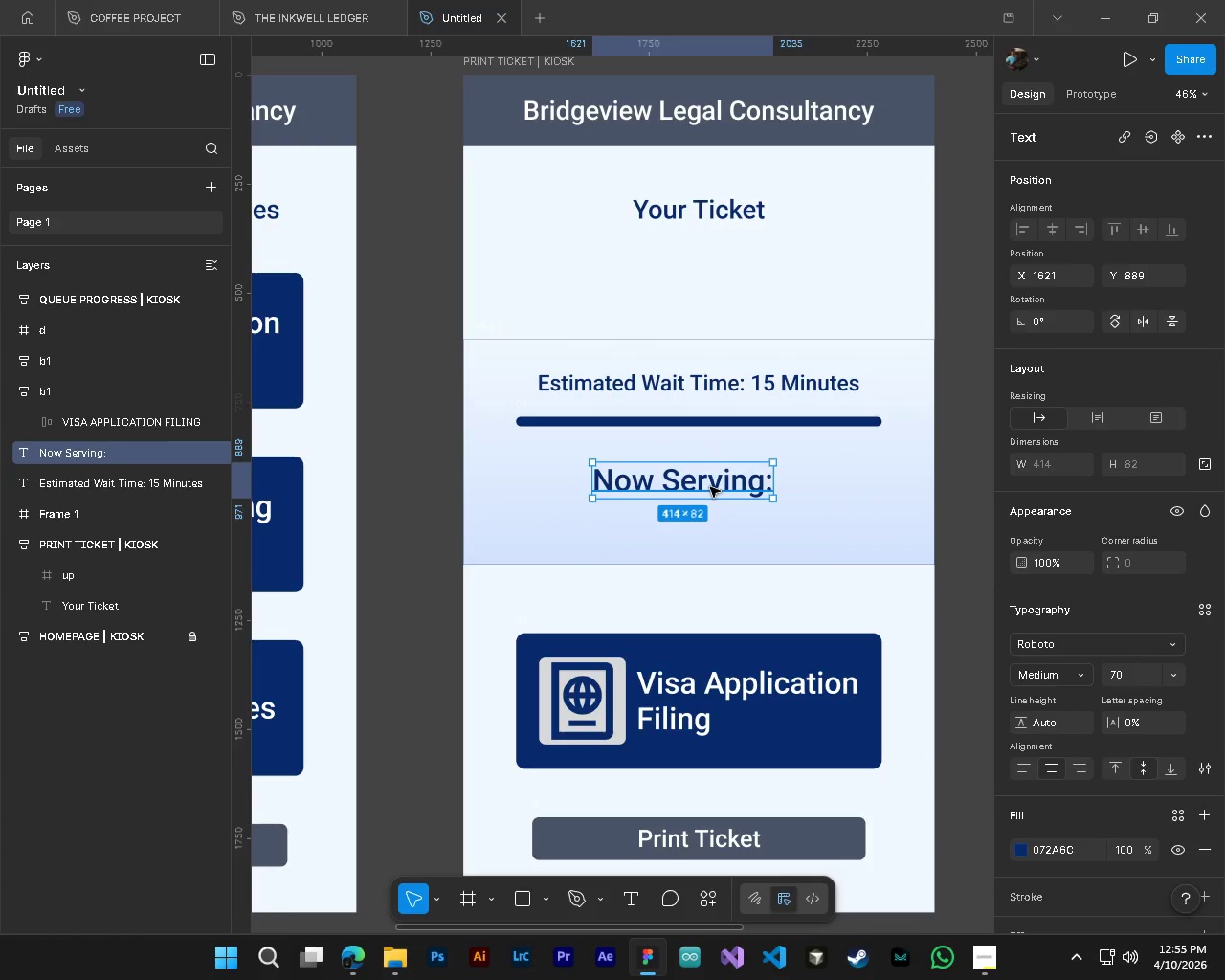 
left_click_drag(start_coordinate=[710, 487], to_coordinate=[635, 479])
 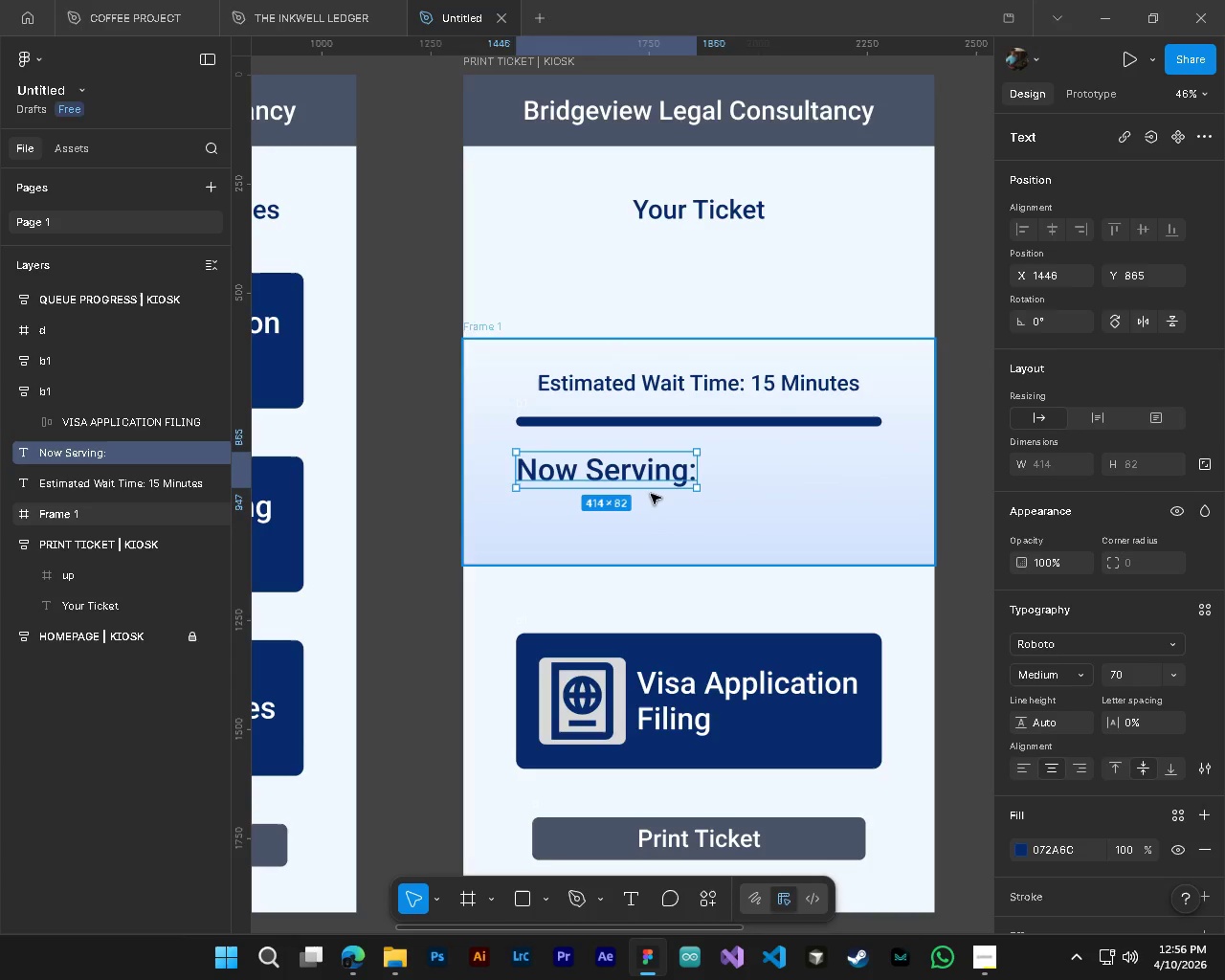 
wait(5.7)
 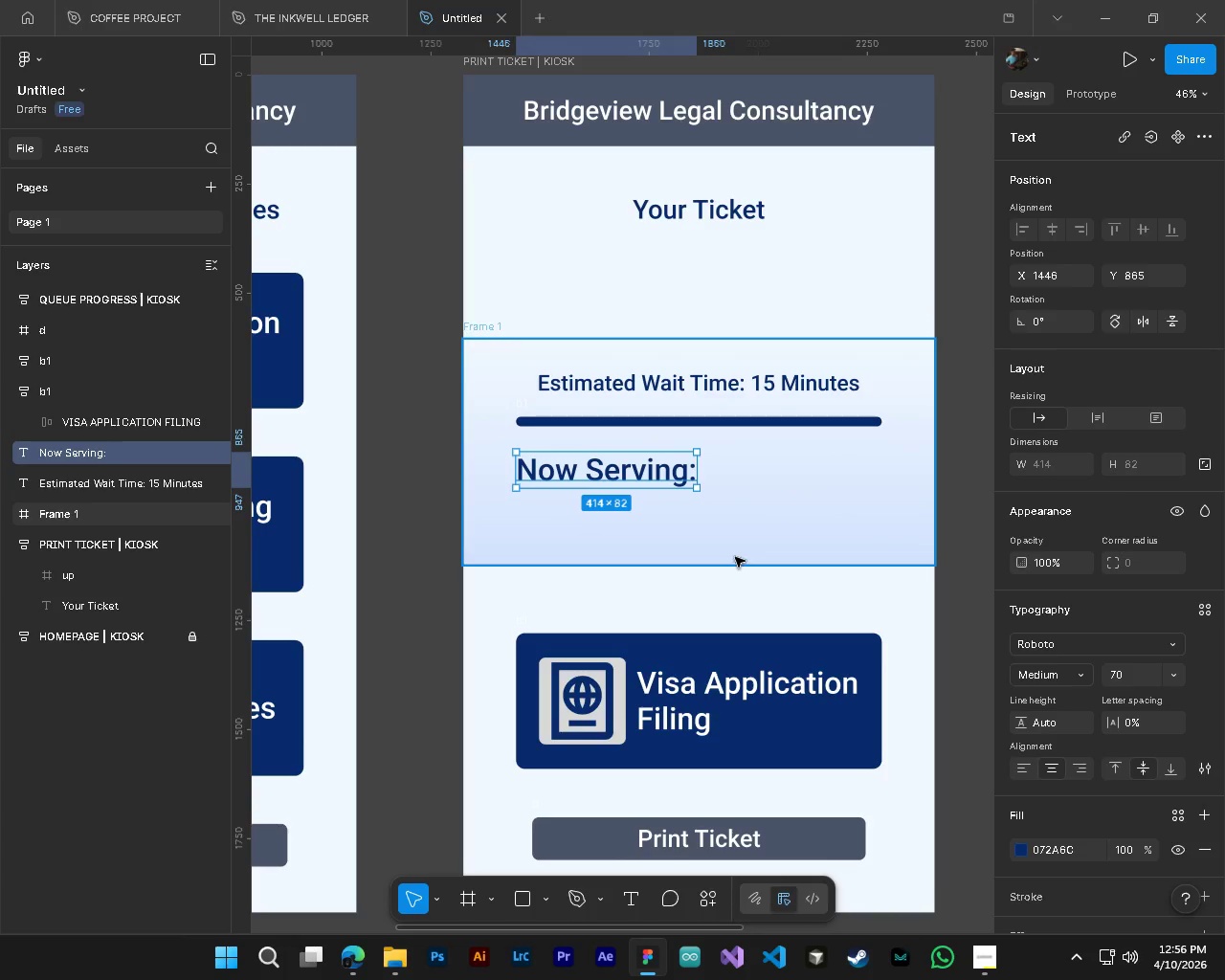 
hold_key(key=AltLeft, duration=1.53)
left_click_drag(start_coordinate=[633, 475], to_coordinate=[630, 524])
 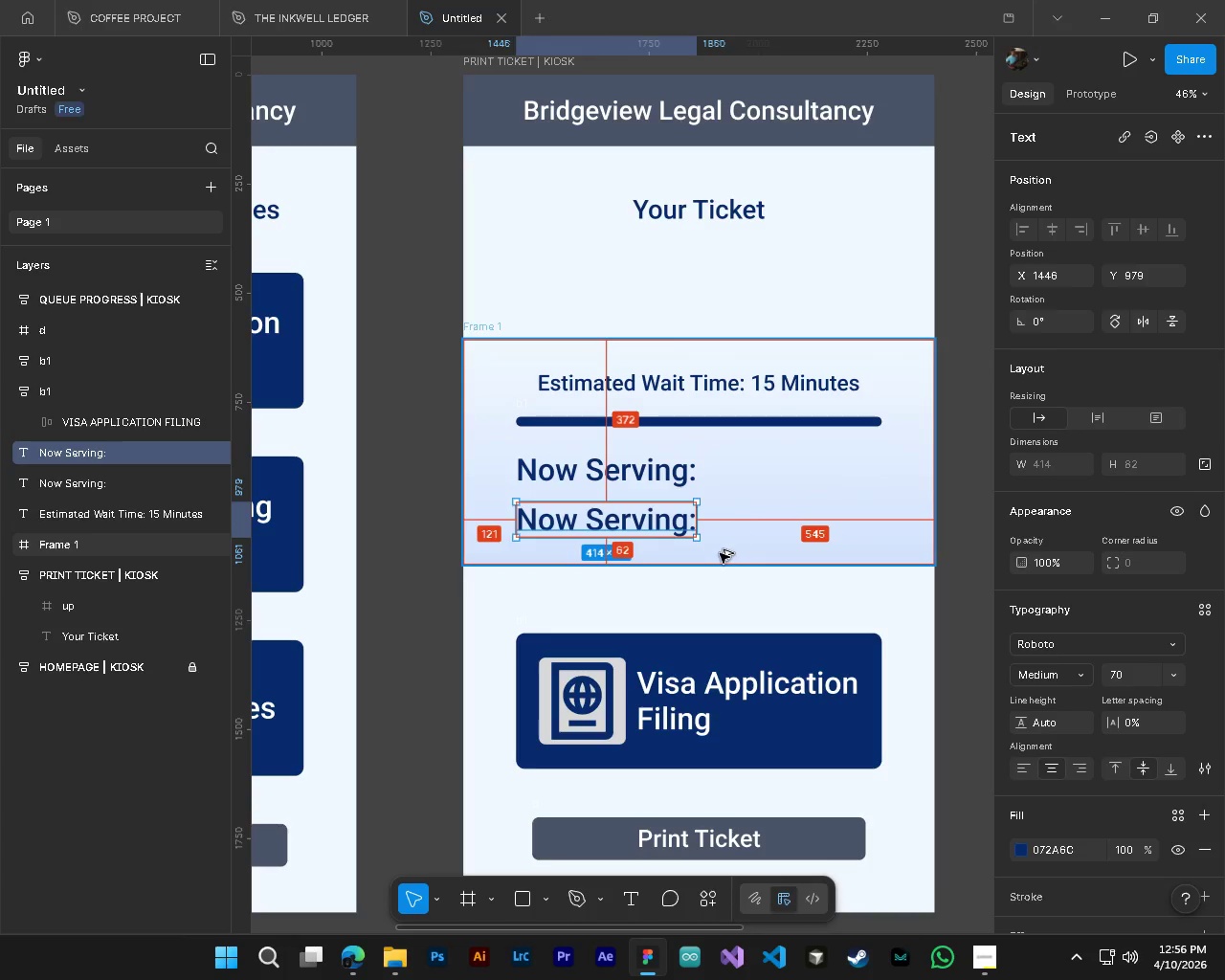 
hold_key(key=AltLeft, duration=0.58)
 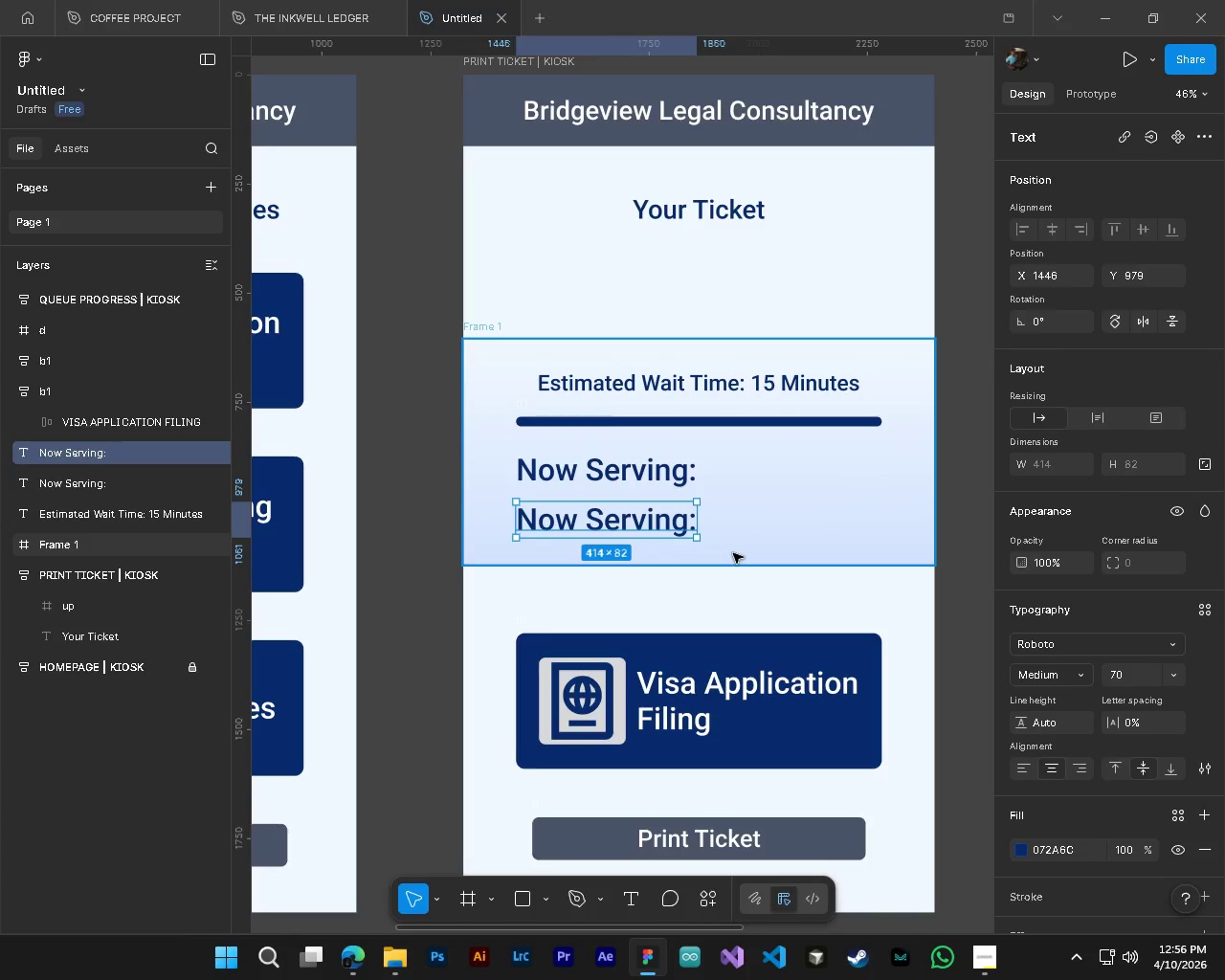 
key(Alt+AltLeft)
 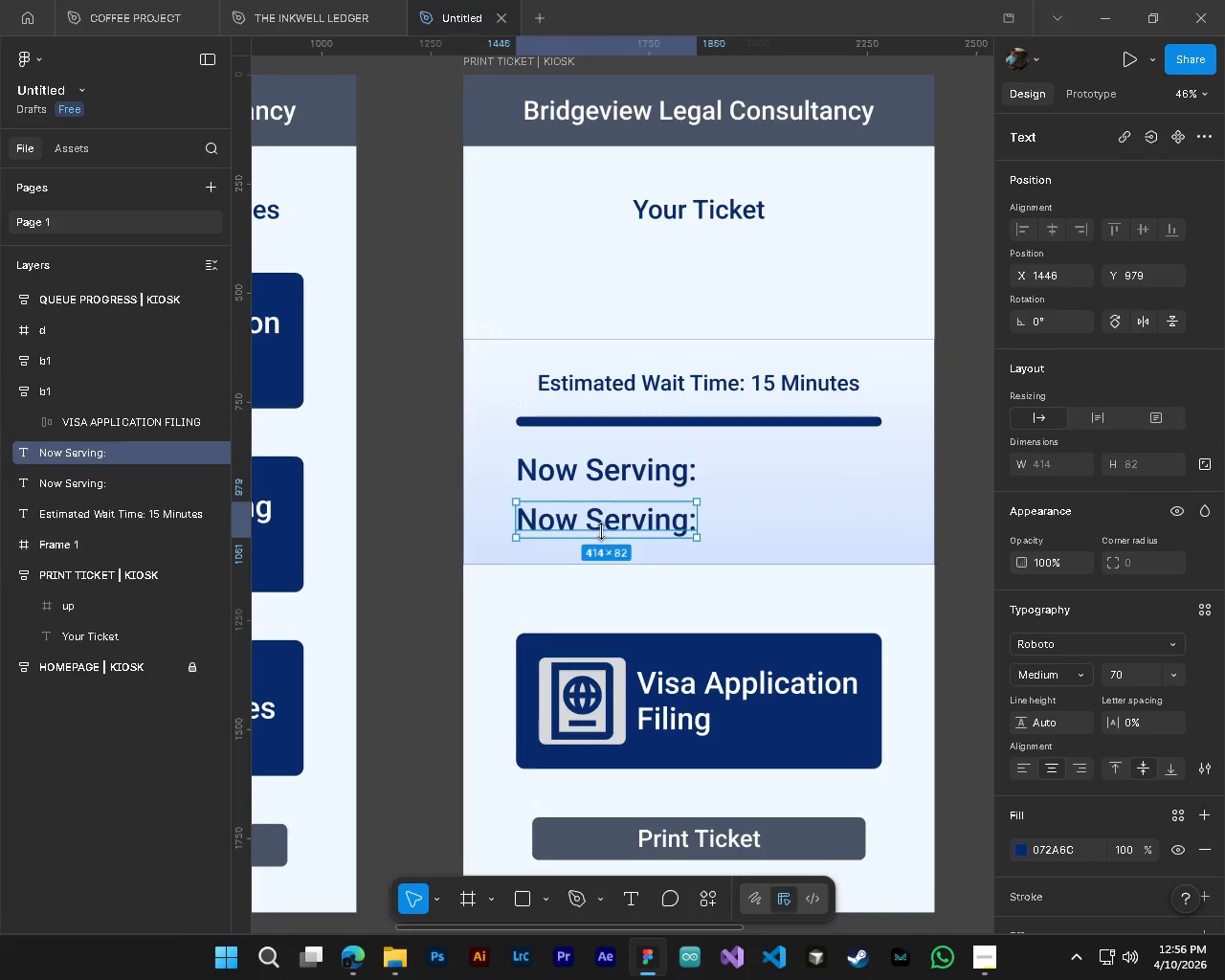 
key(Alt+Control+ControlLeft)
 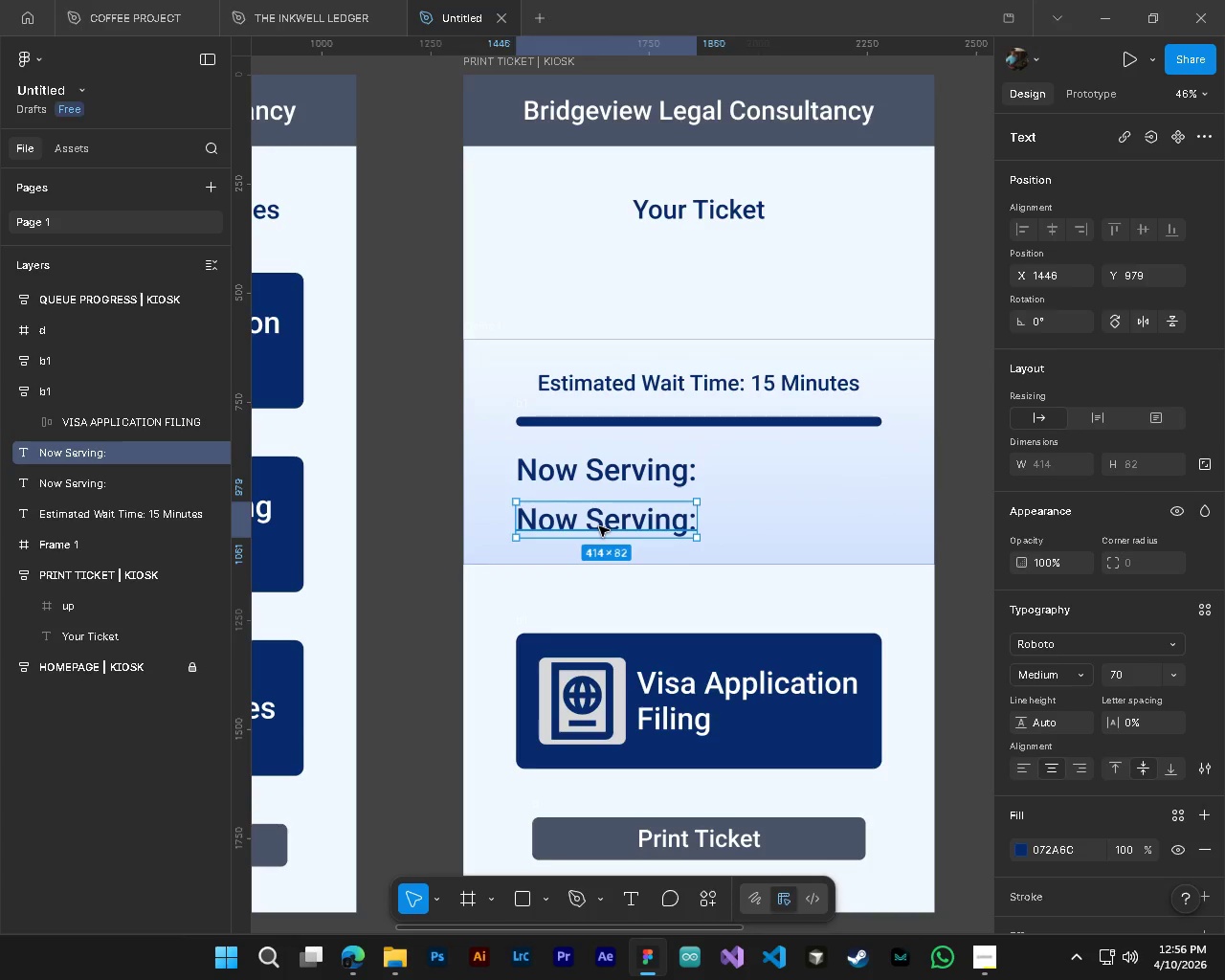 
type(TOn Queue: )
 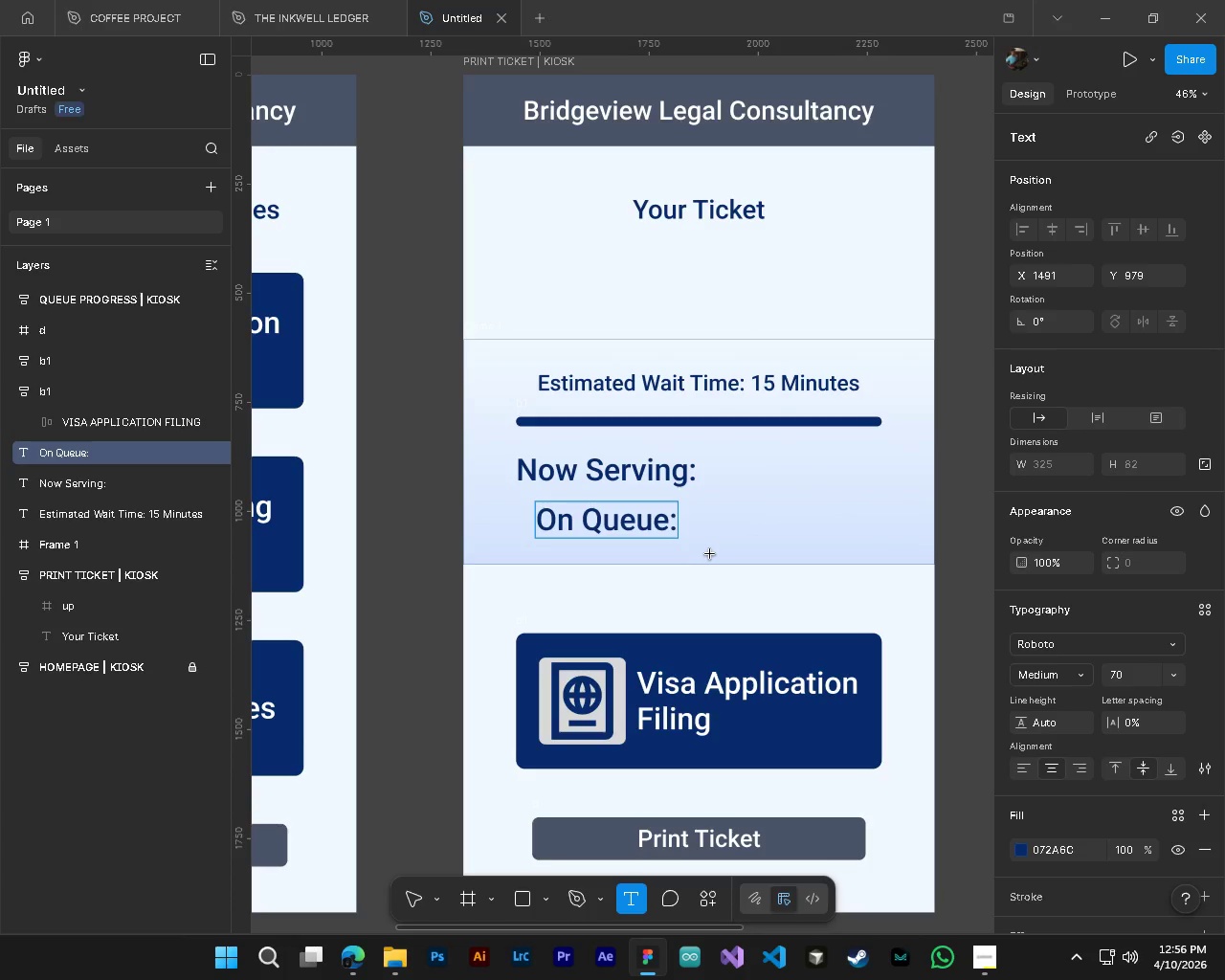 
key(Backspace)
 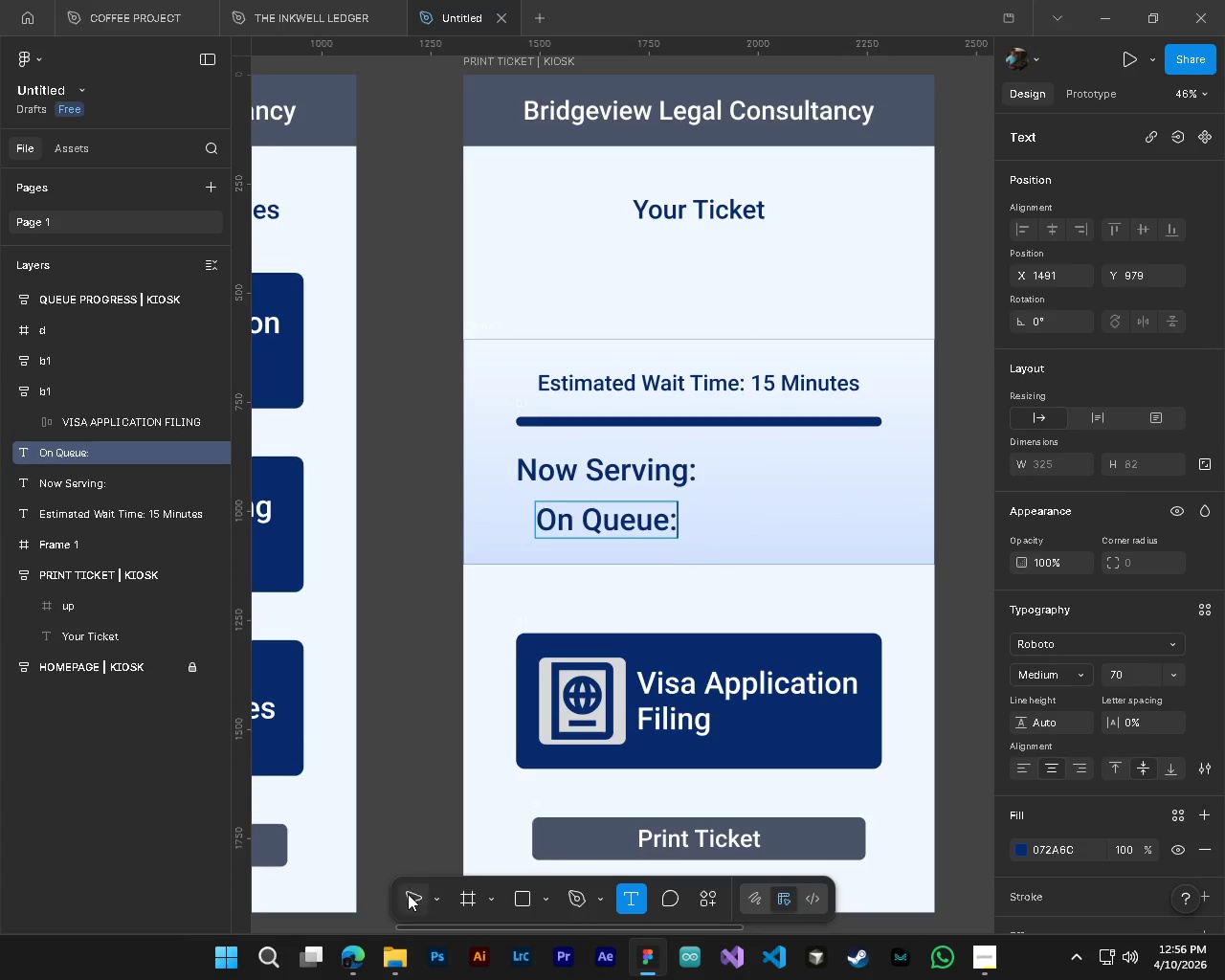 
left_click([412, 903])
 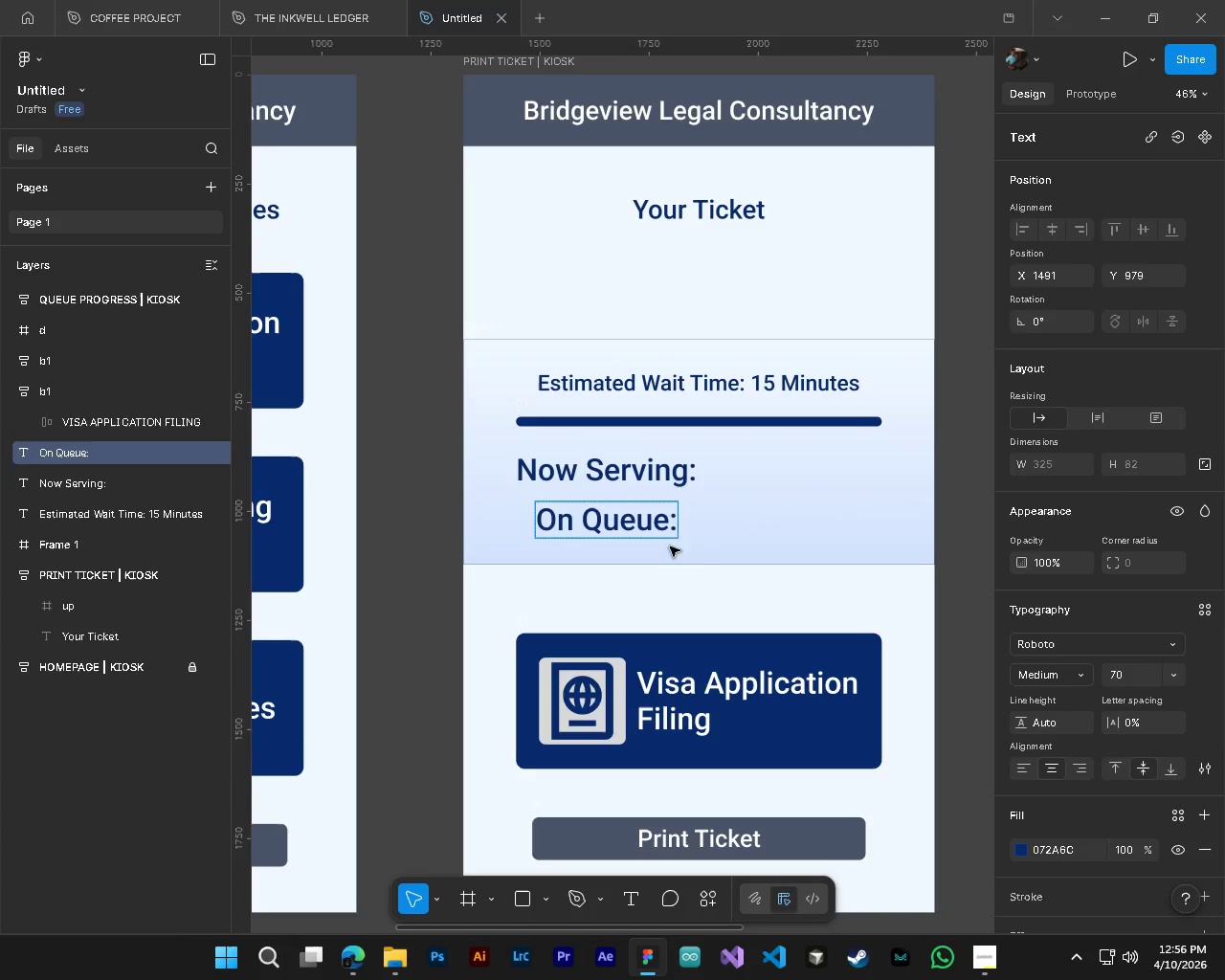 
left_click([685, 590])
 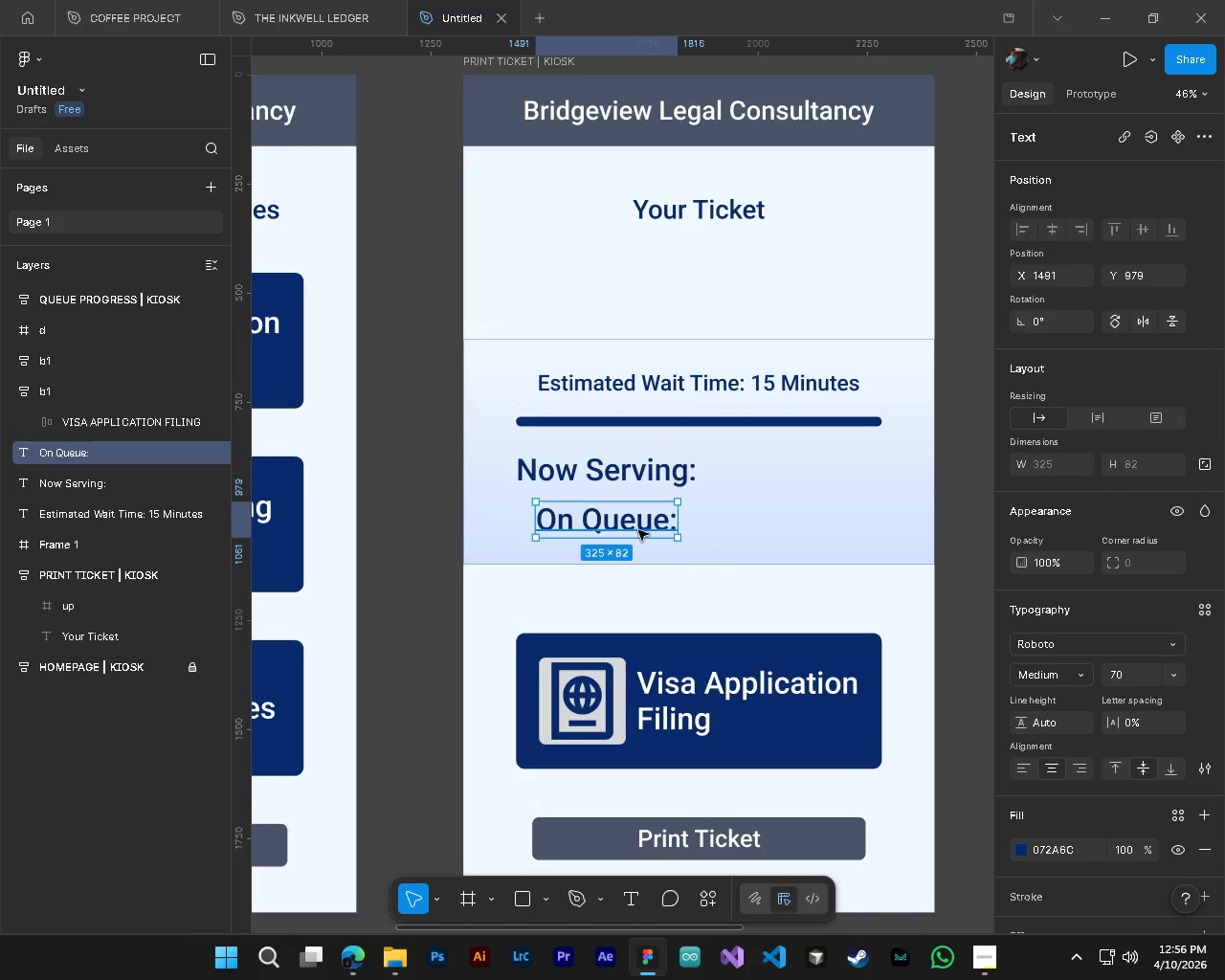 
left_click_drag(start_coordinate=[638, 530], to_coordinate=[621, 530])
 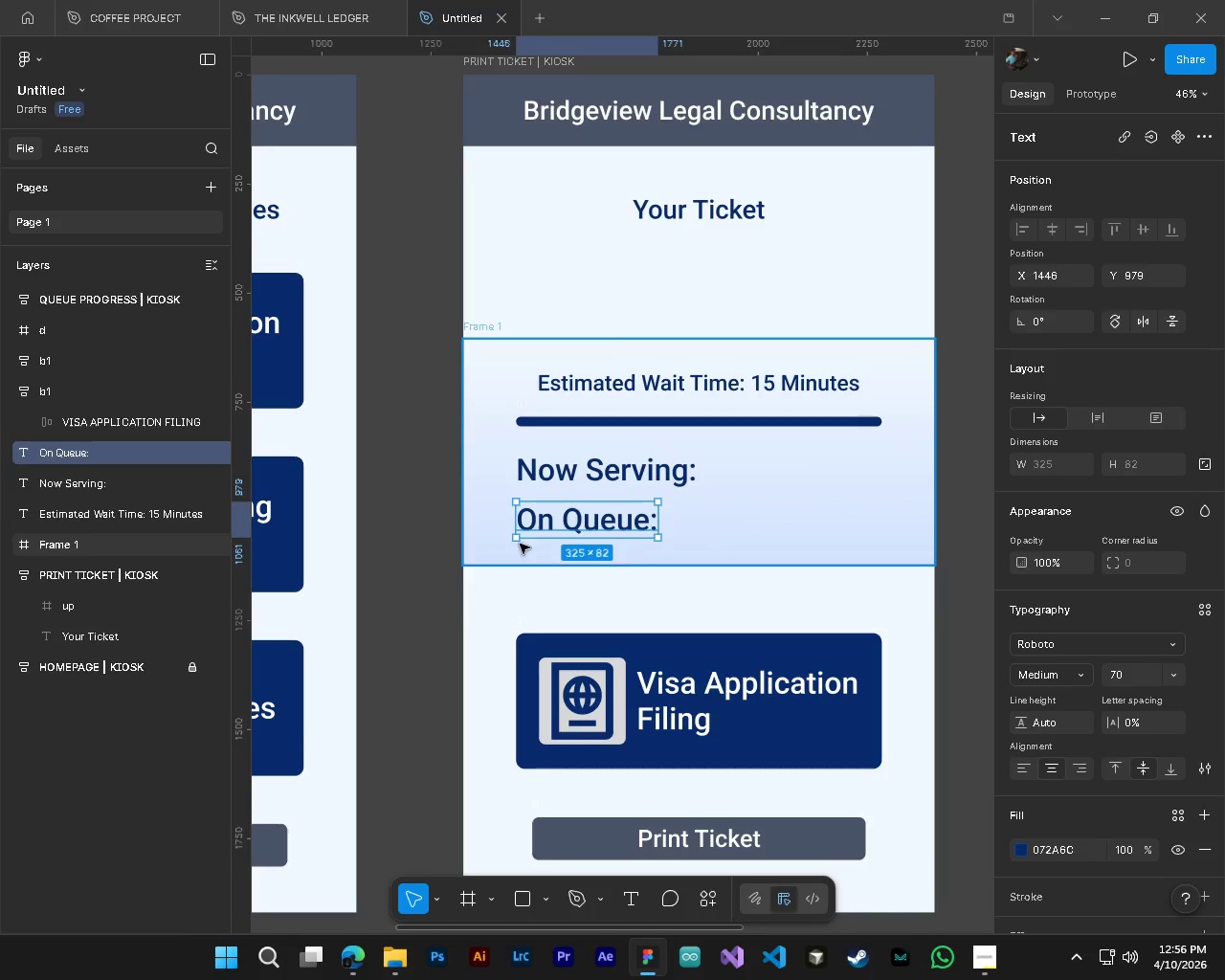 
hold_key(key=AltLeft, duration=1.01)
hold_key(key=ControlLeft, duration=1.0)
scroll: coordinate [529, 500], scroll_direction: up, amount: 13.0
 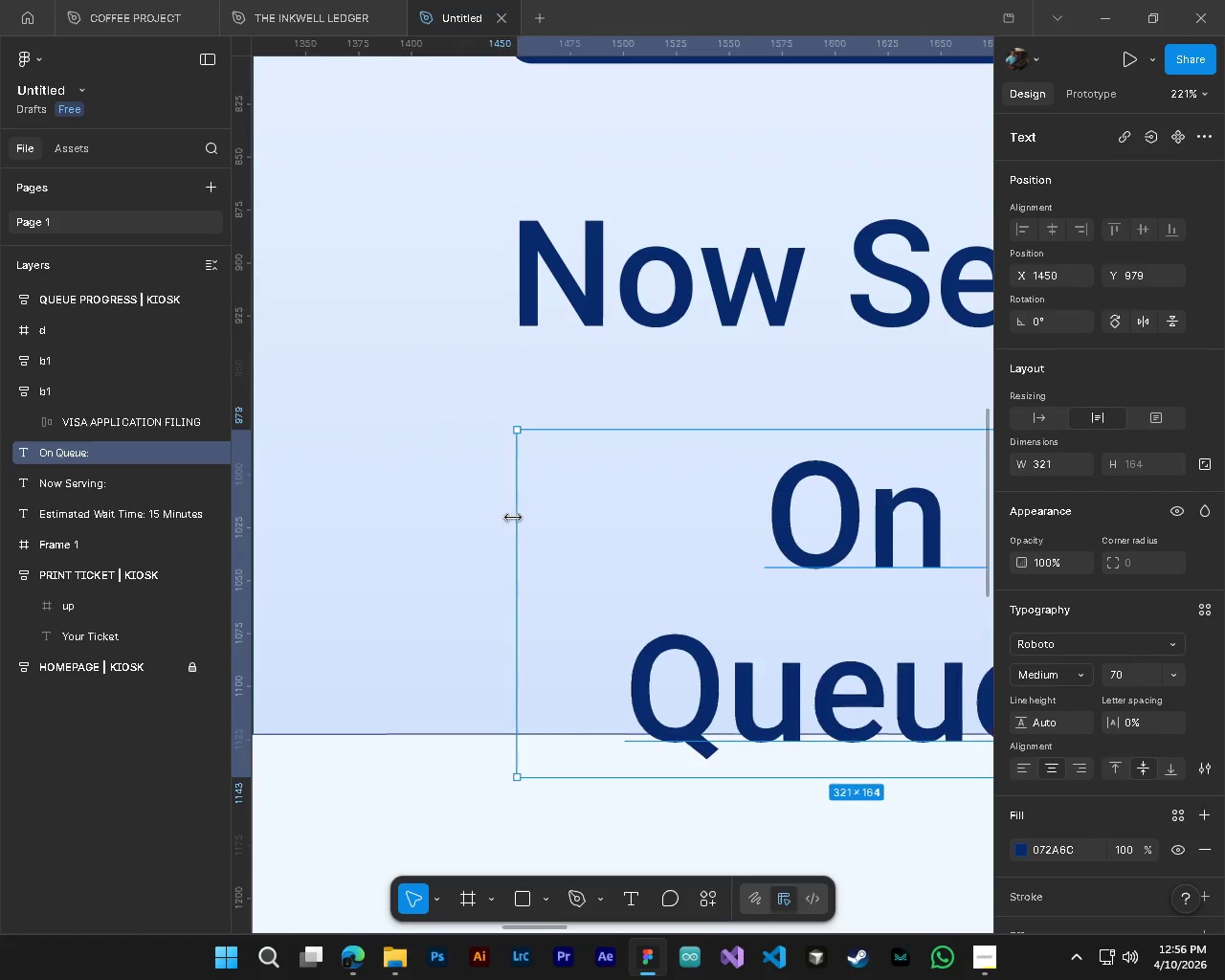 
left_click([512, 517])
 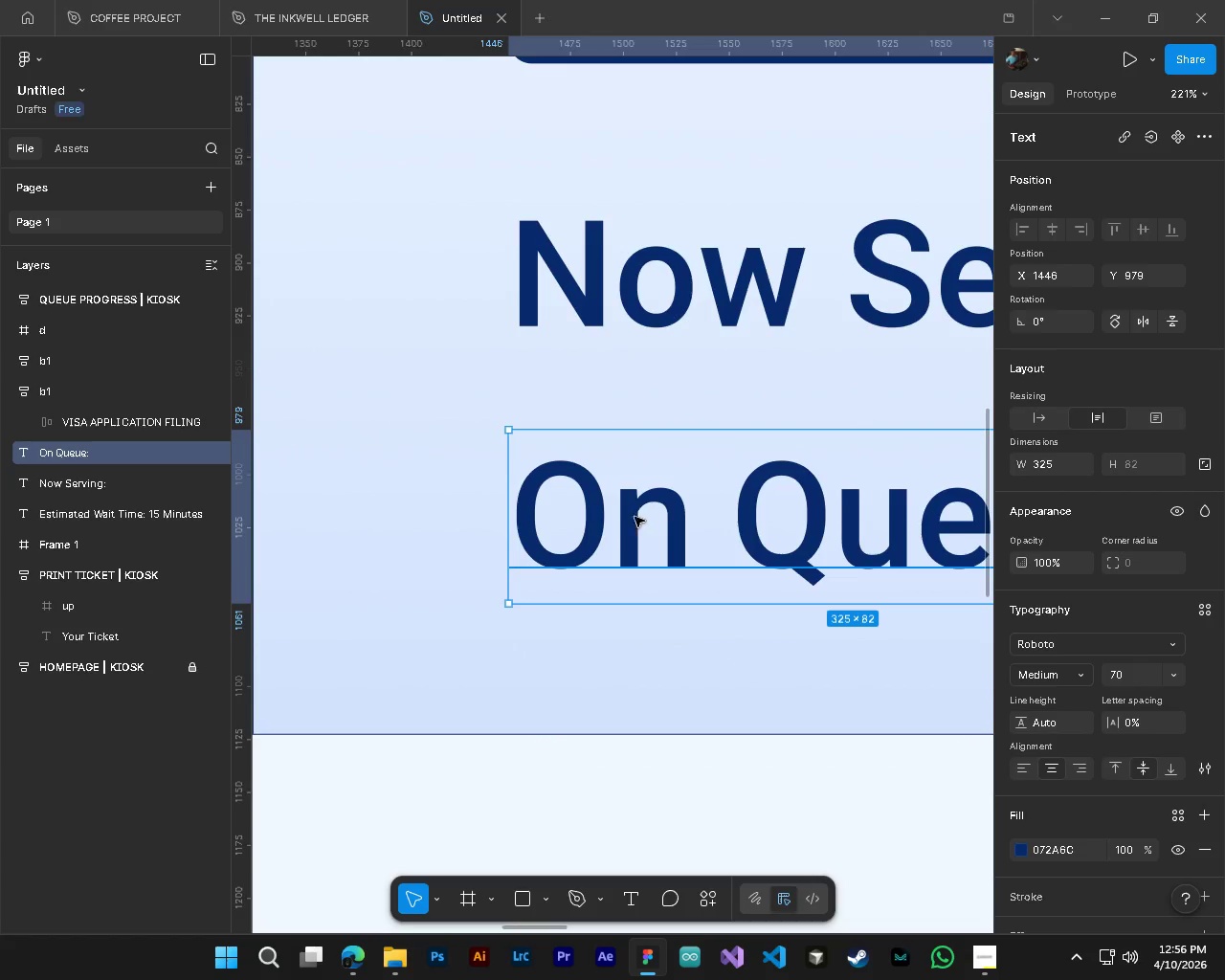 
left_click_drag(start_coordinate=[636, 517], to_coordinate=[630, 515])
 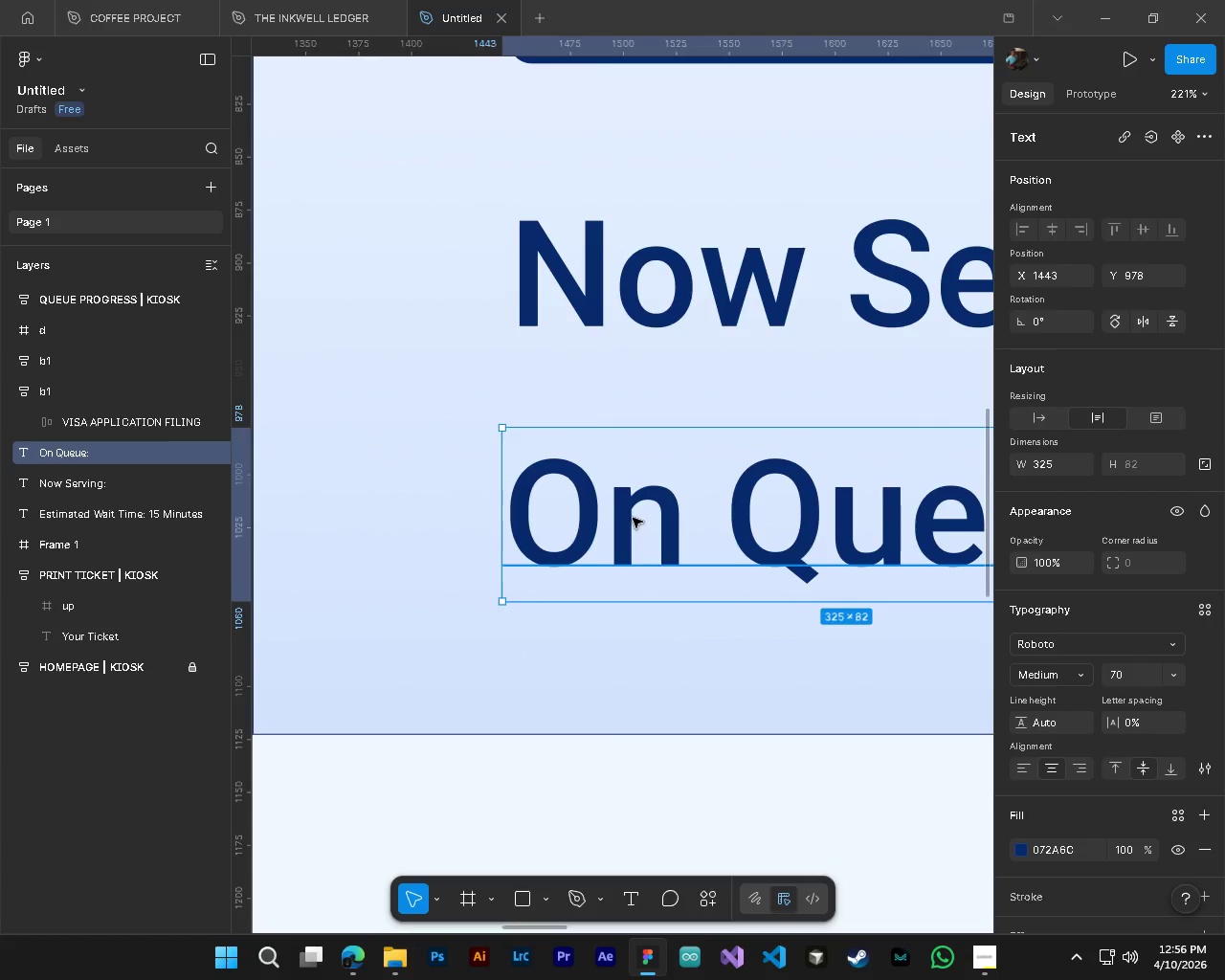 
hold_key(key=AltLeft, duration=1.01)
hold_key(key=ControlLeft, duration=1.03)
scroll: coordinate [633, 518], scroll_direction: down, amount: 15.0
 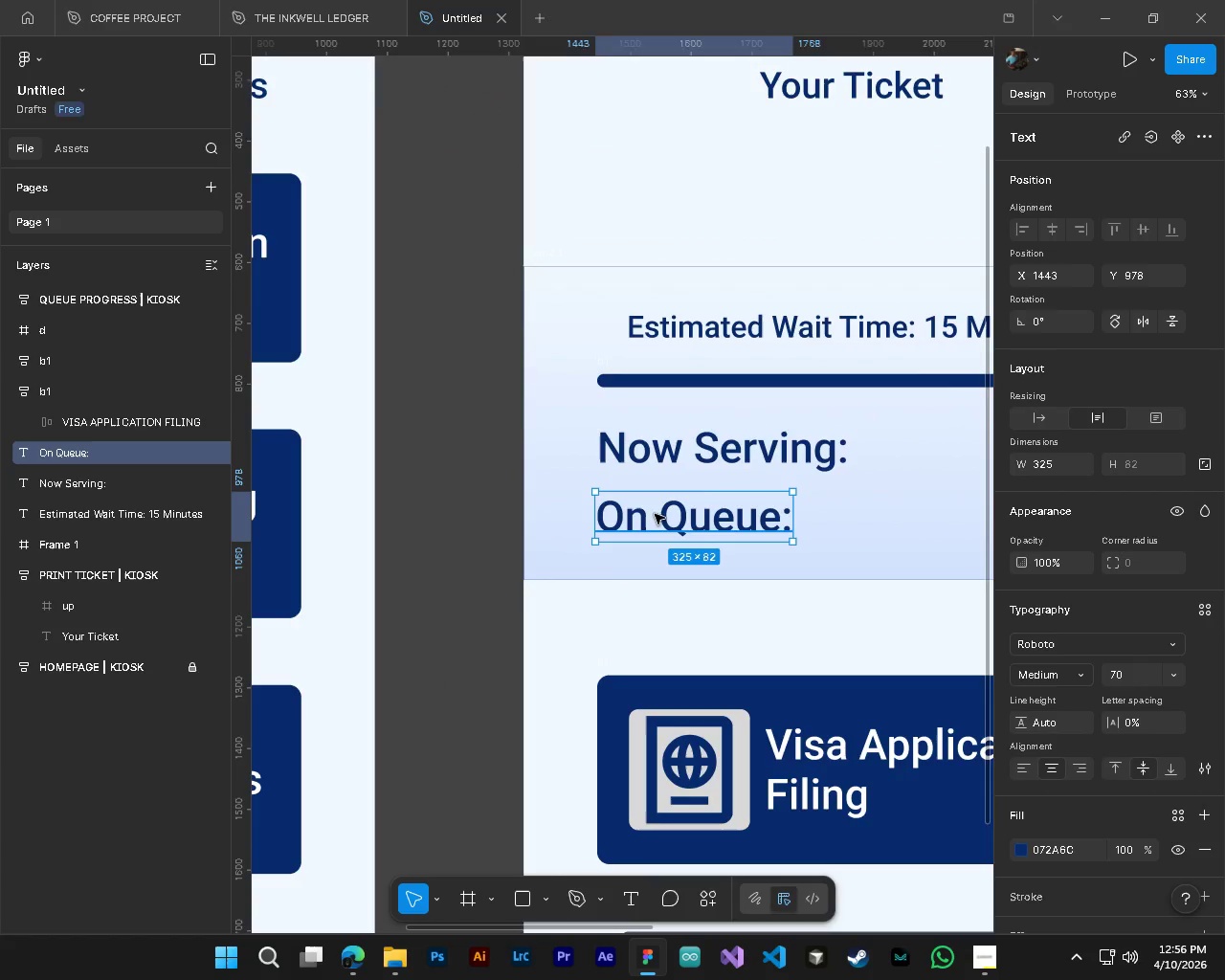 
left_click_drag(start_coordinate=[655, 514], to_coordinate=[657, 508])
 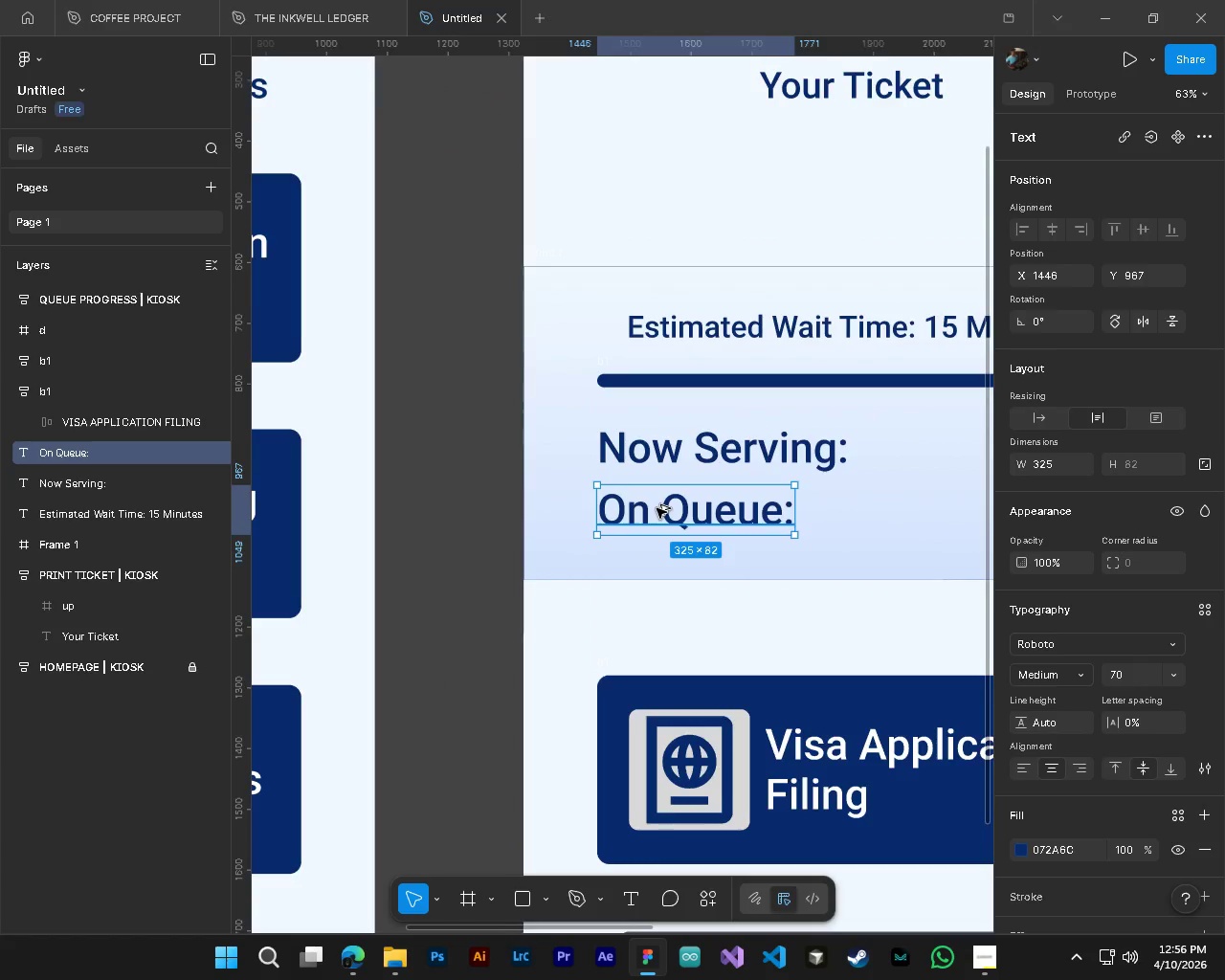 
hold_key(key=AltLeft, duration=0.58)
hold_key(key=ControlLeft, duration=0.59)
scroll: coordinate [695, 568], scroll_direction: down, amount: 10.0
 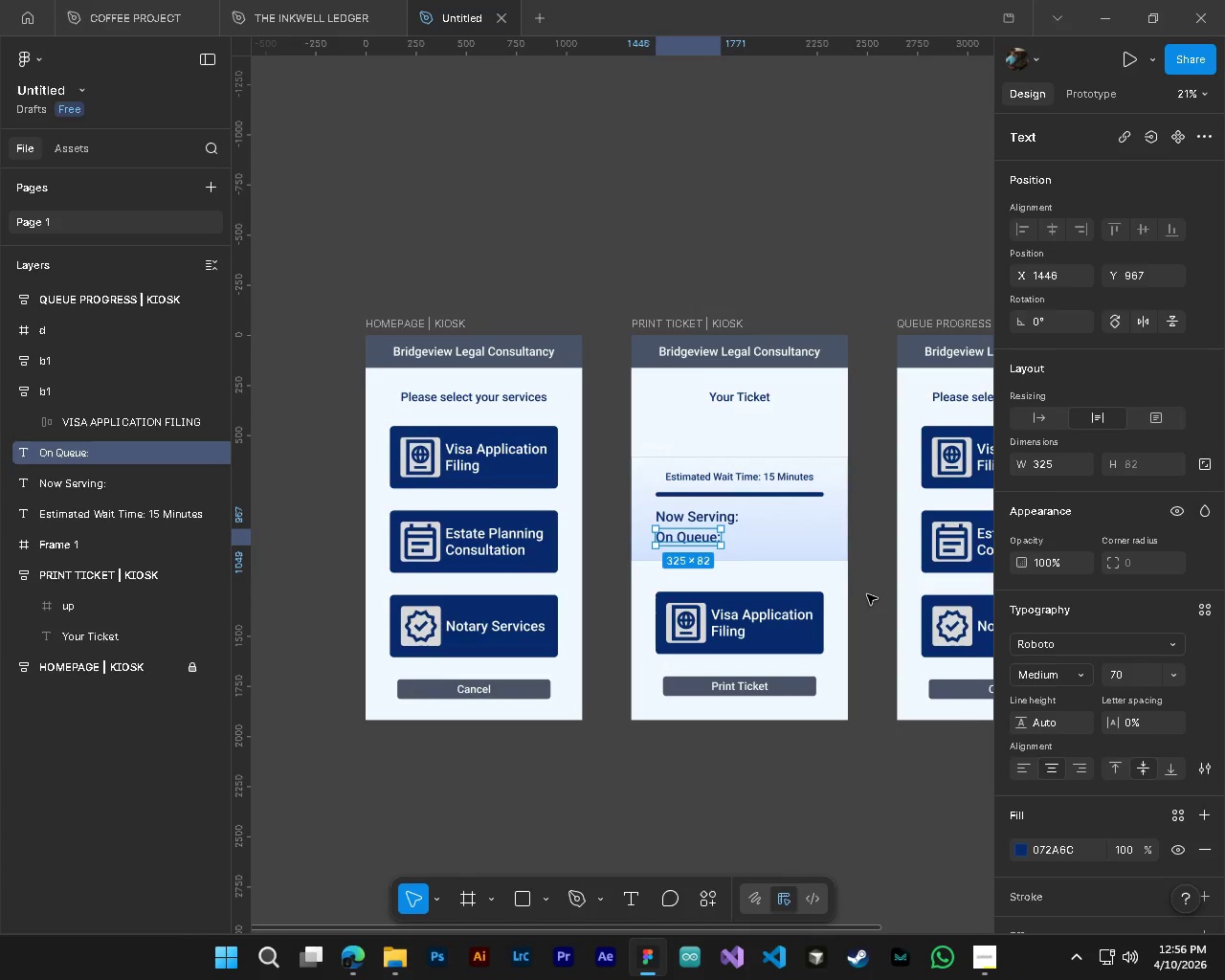 
left_click([868, 594])
 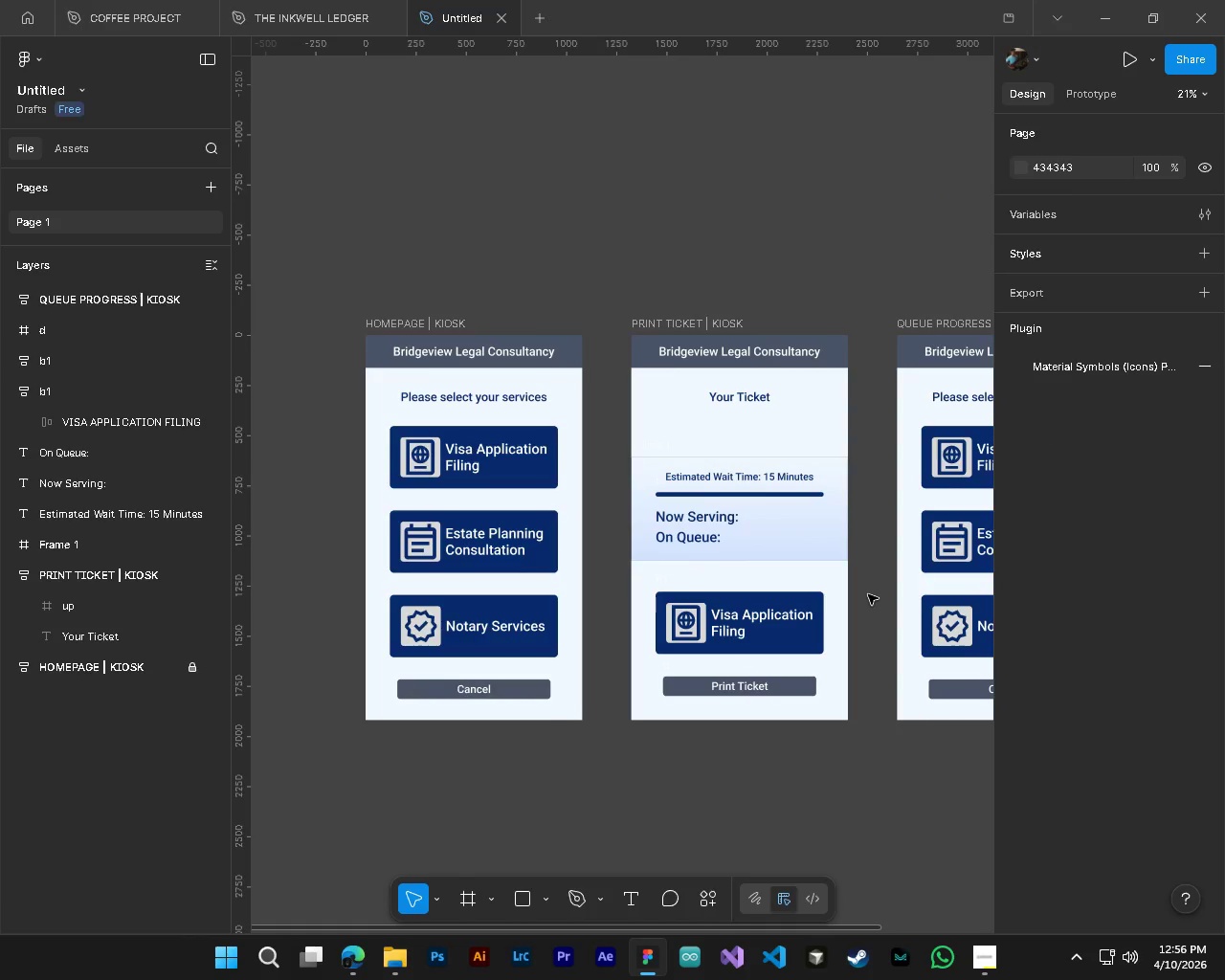 
hold_key(key=ShiftLeft, duration=0.41)
scroll: coordinate [868, 594], scroll_direction: down, amount: 2.0
 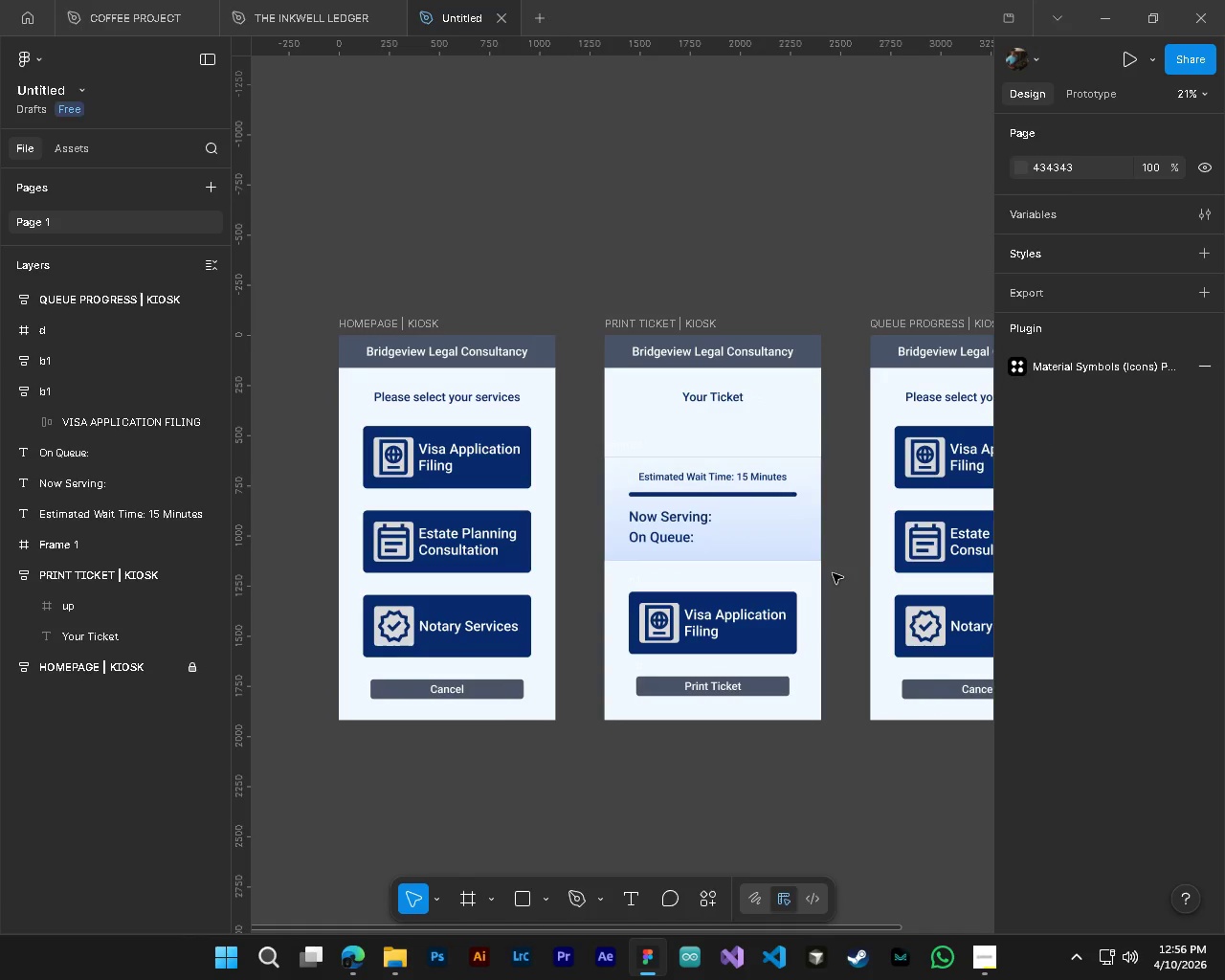 
hold_key(key=AltLeft, duration=0.92)
hold_key(key=ControlLeft, duration=0.8)
scroll: coordinate [737, 503], scroll_direction: up, amount: 4.0
 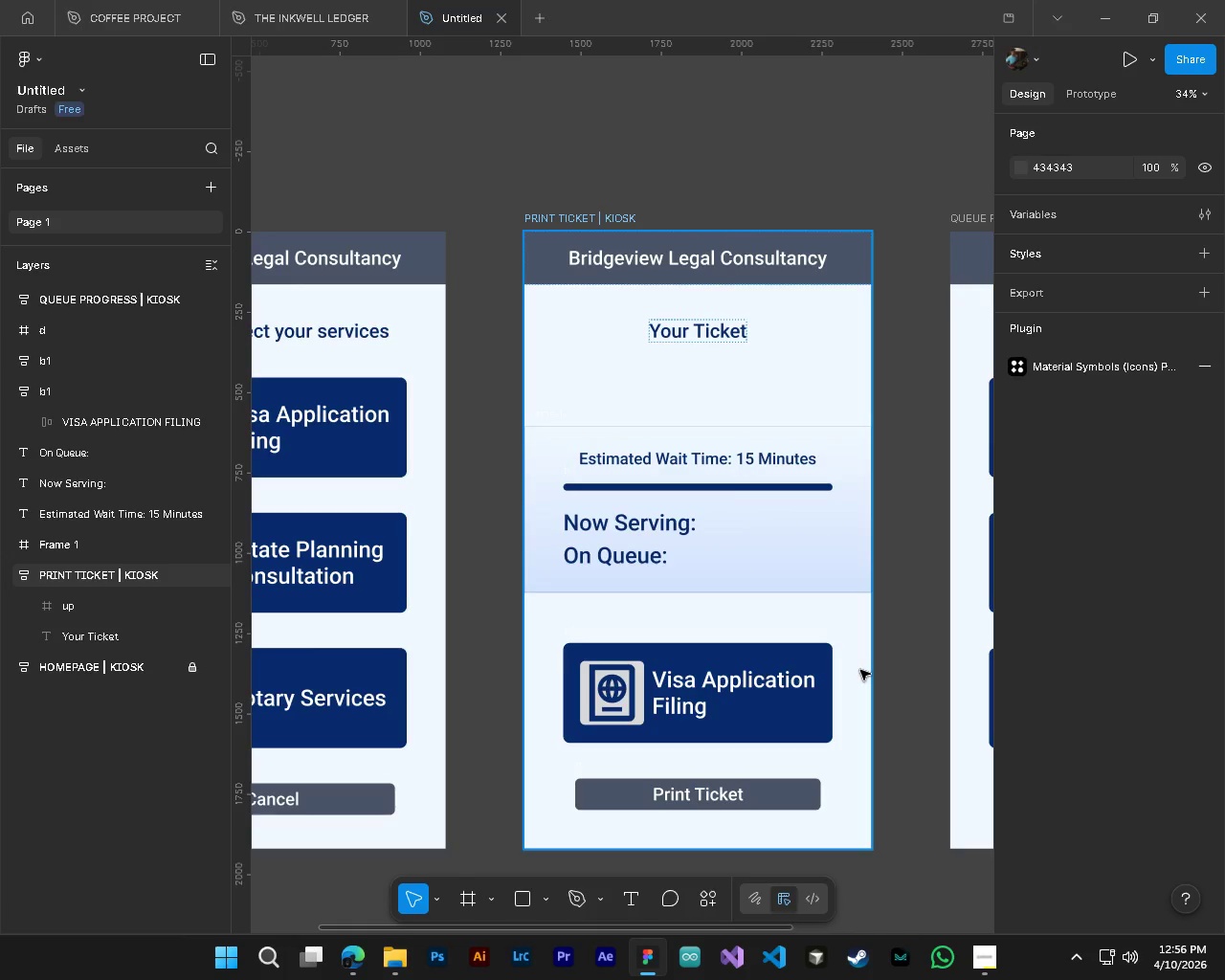 
wait(12.29)
 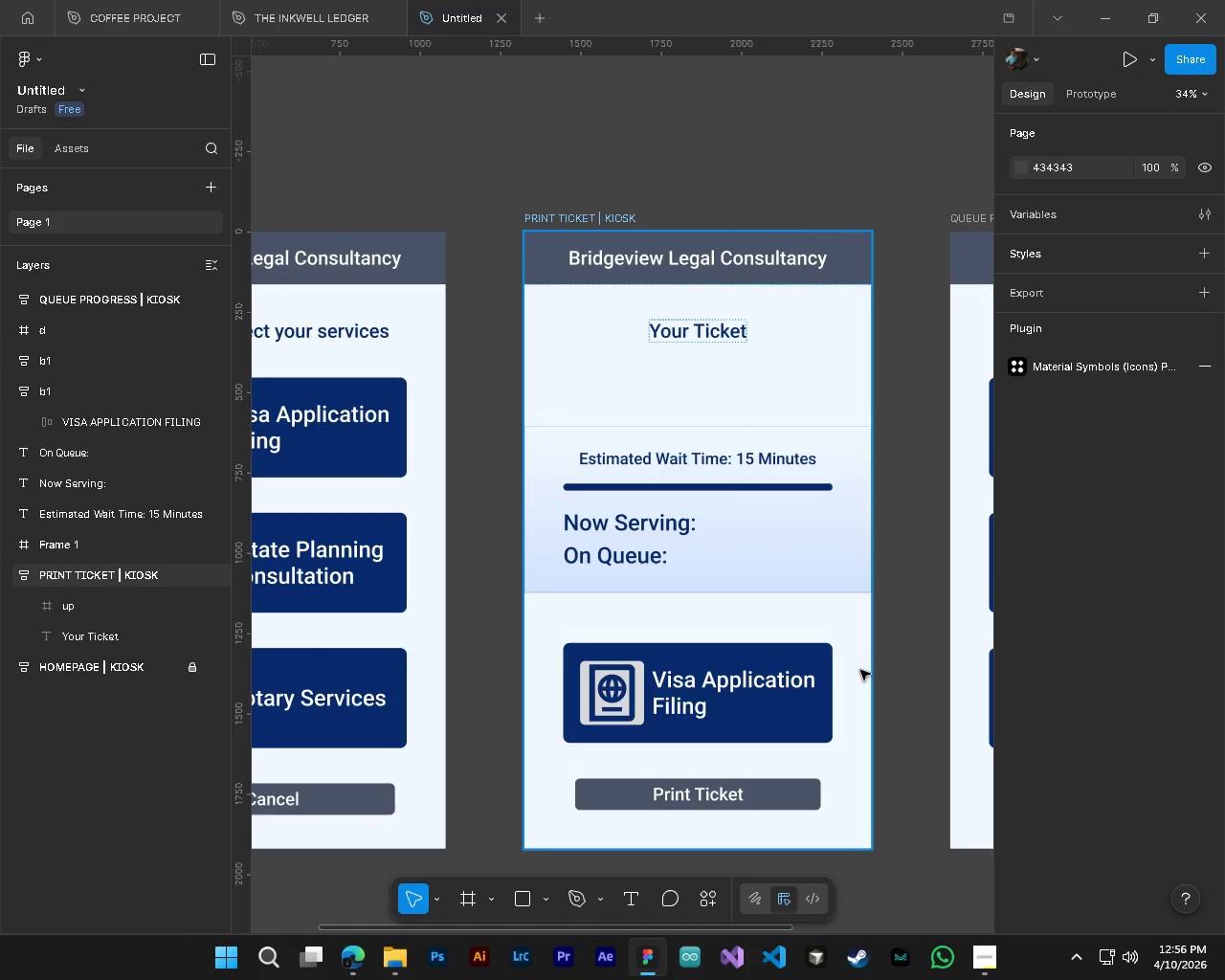 
hold_key(key=ControlLeft, duration=1.28)
hold_key(key=AltLeft, duration=1.19)
hold_key(key=ShiftLeft, duration=0.34)
scroll: coordinate [851, 746], scroll_direction: down, amount: 14.0
 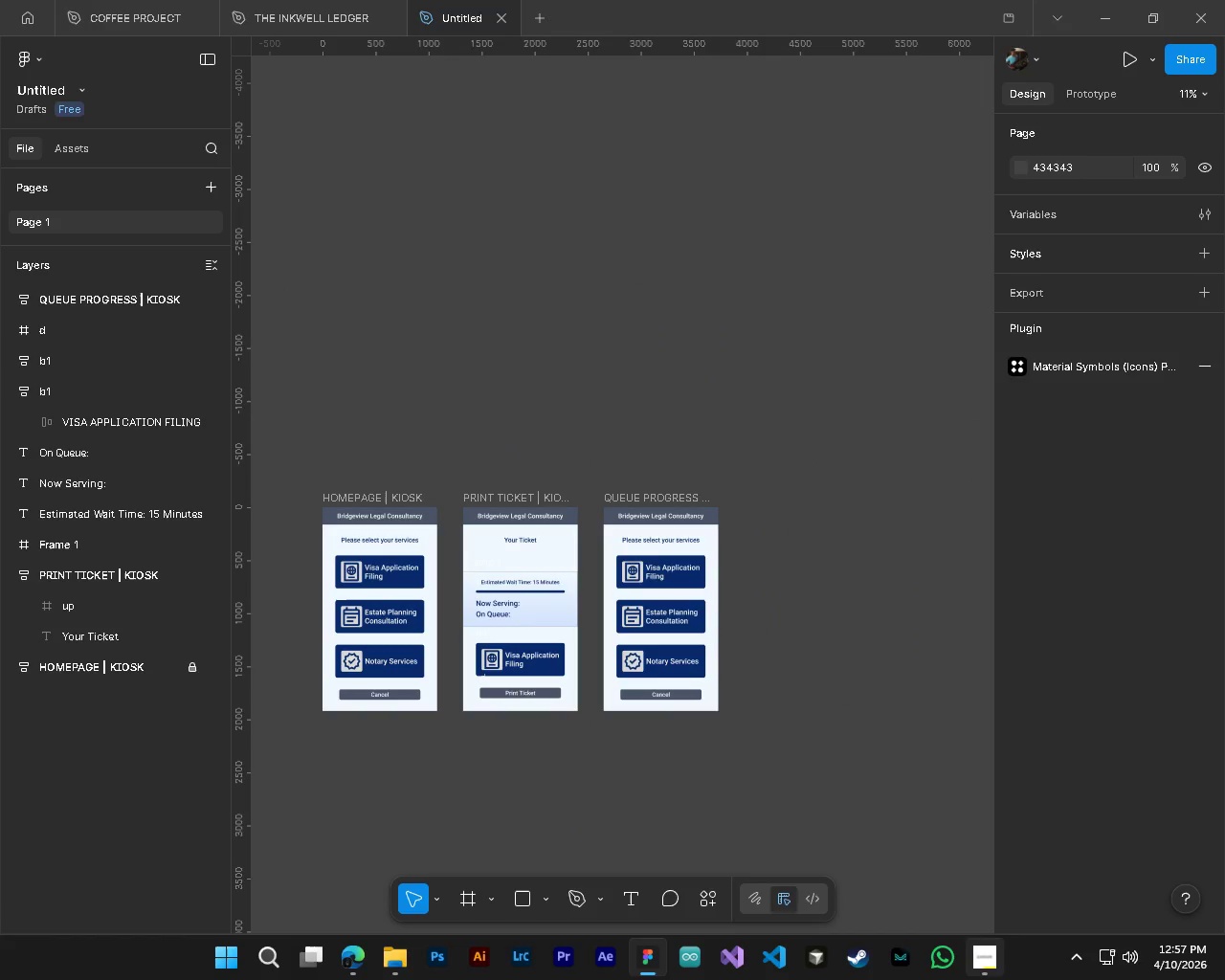 
left_click([975, 979])